 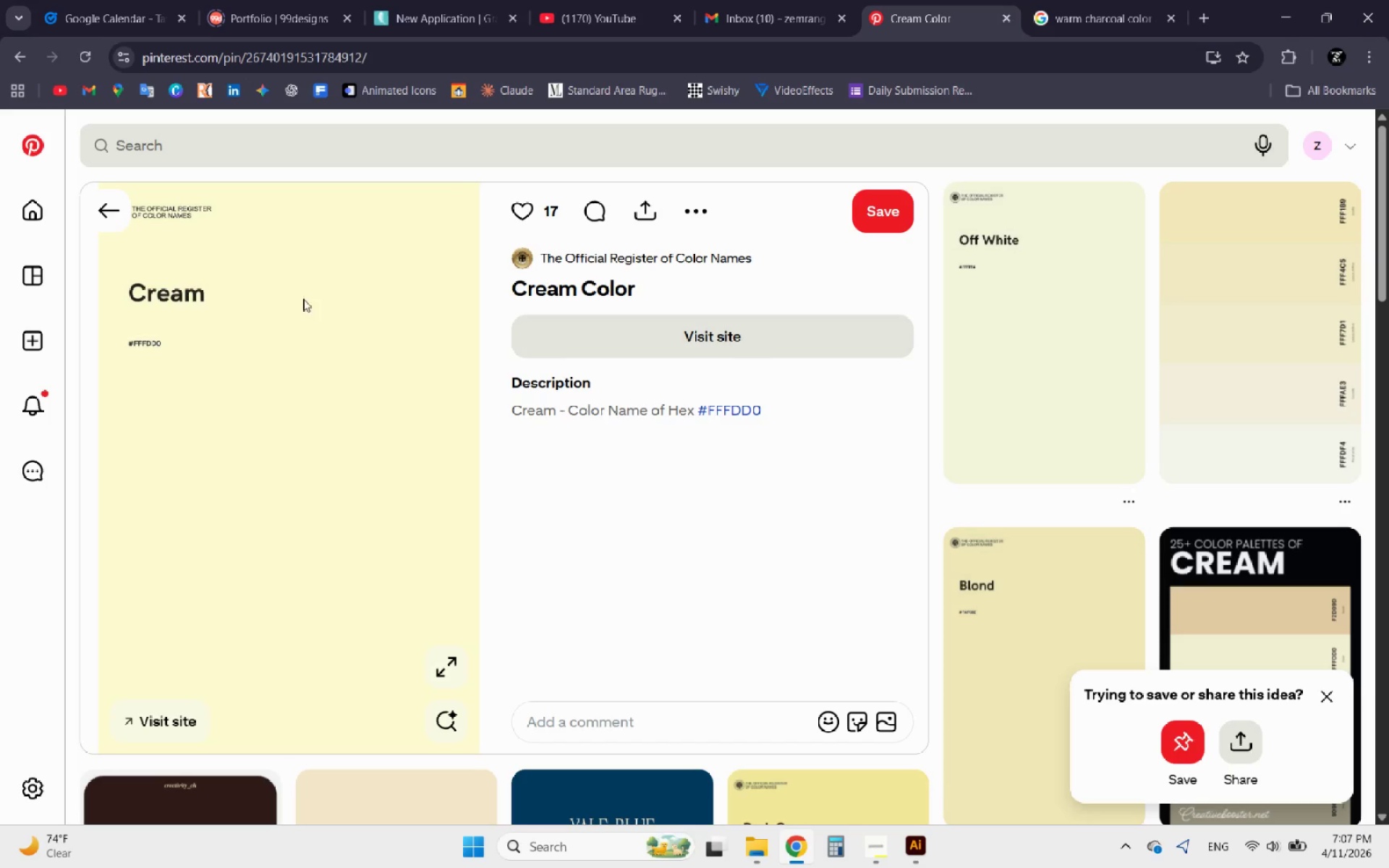 
left_click([114, 209])
 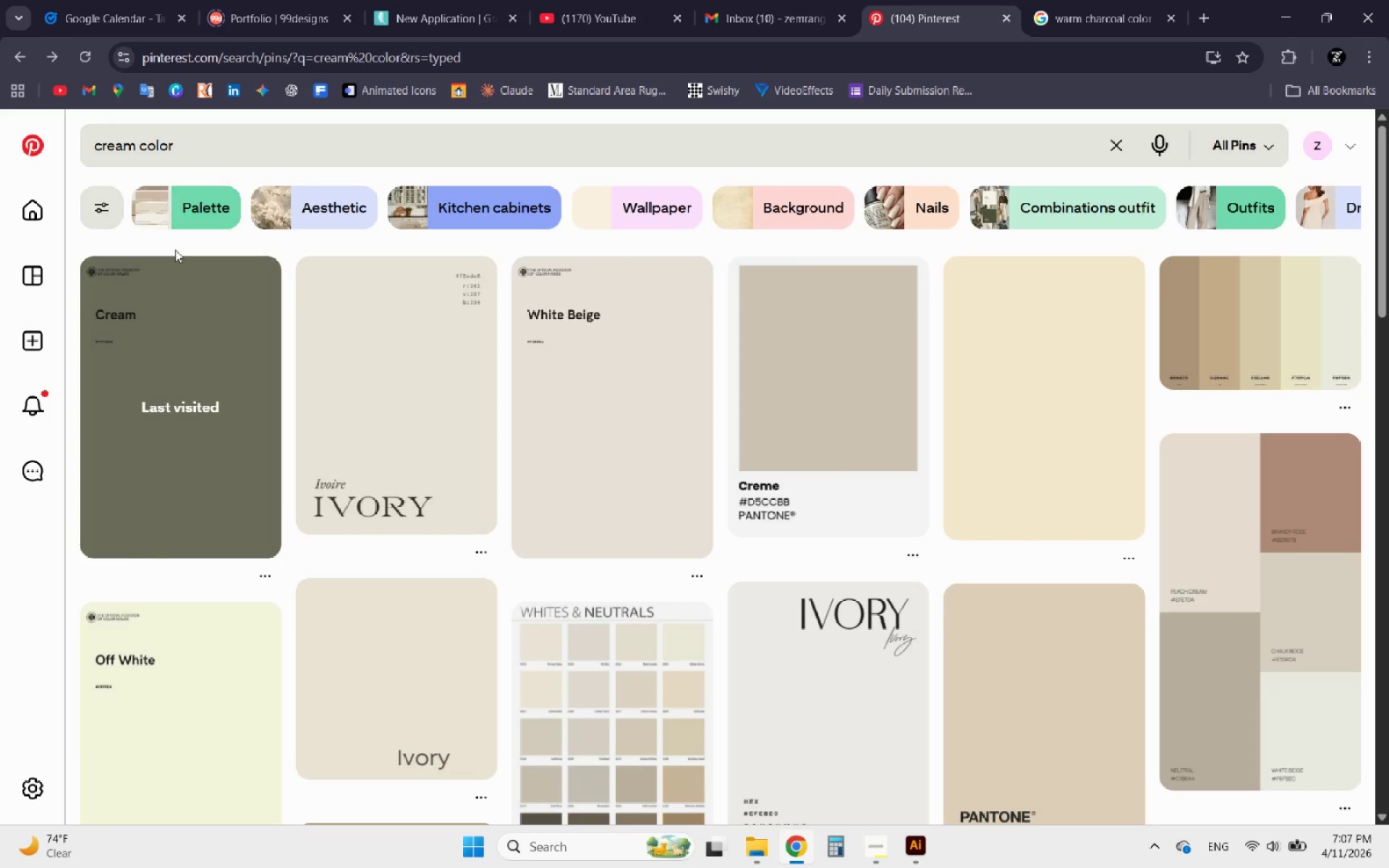 
scroll: coordinate [277, 336], scroll_direction: up, amount: 6.0
 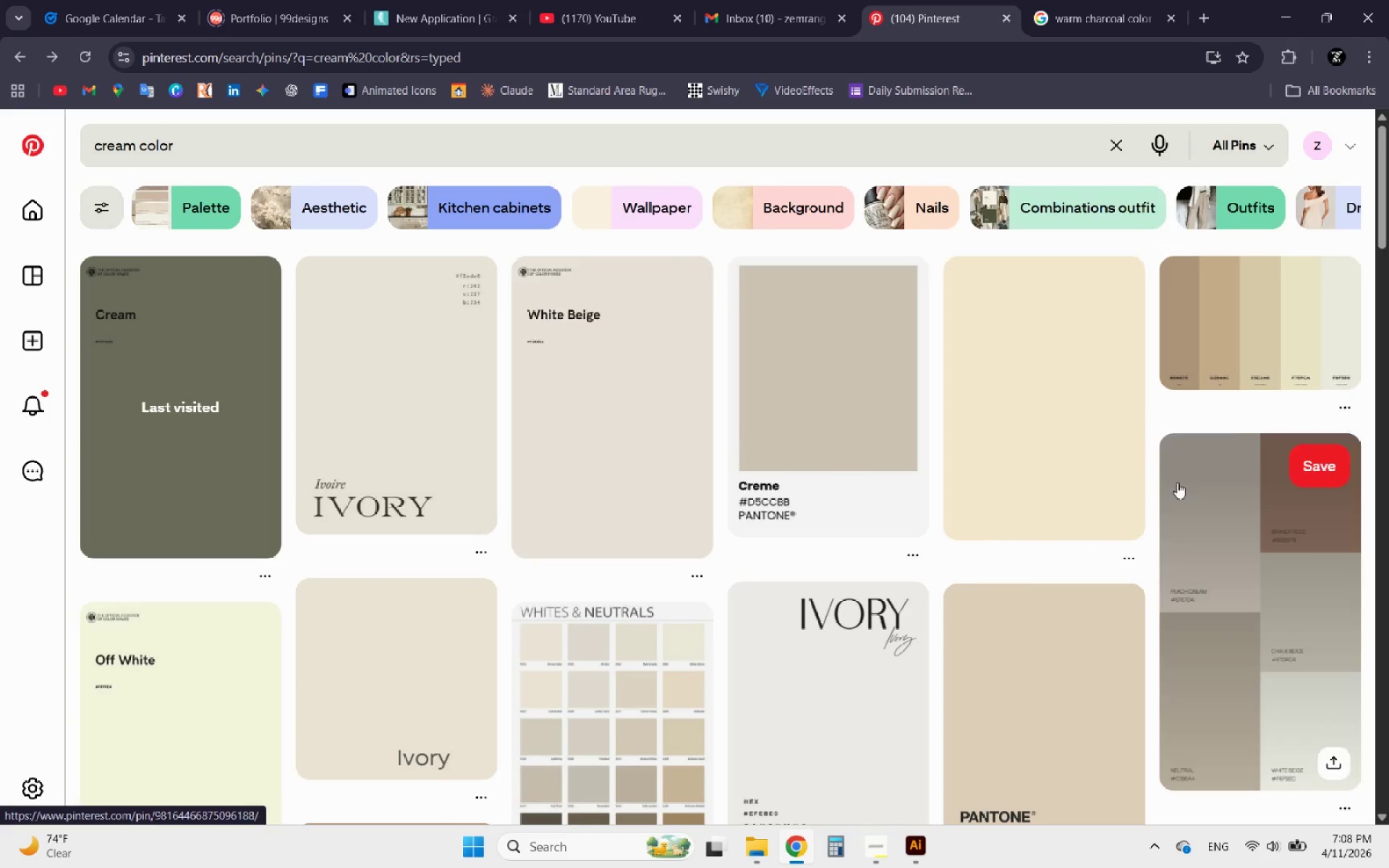 
left_click([626, 404])
 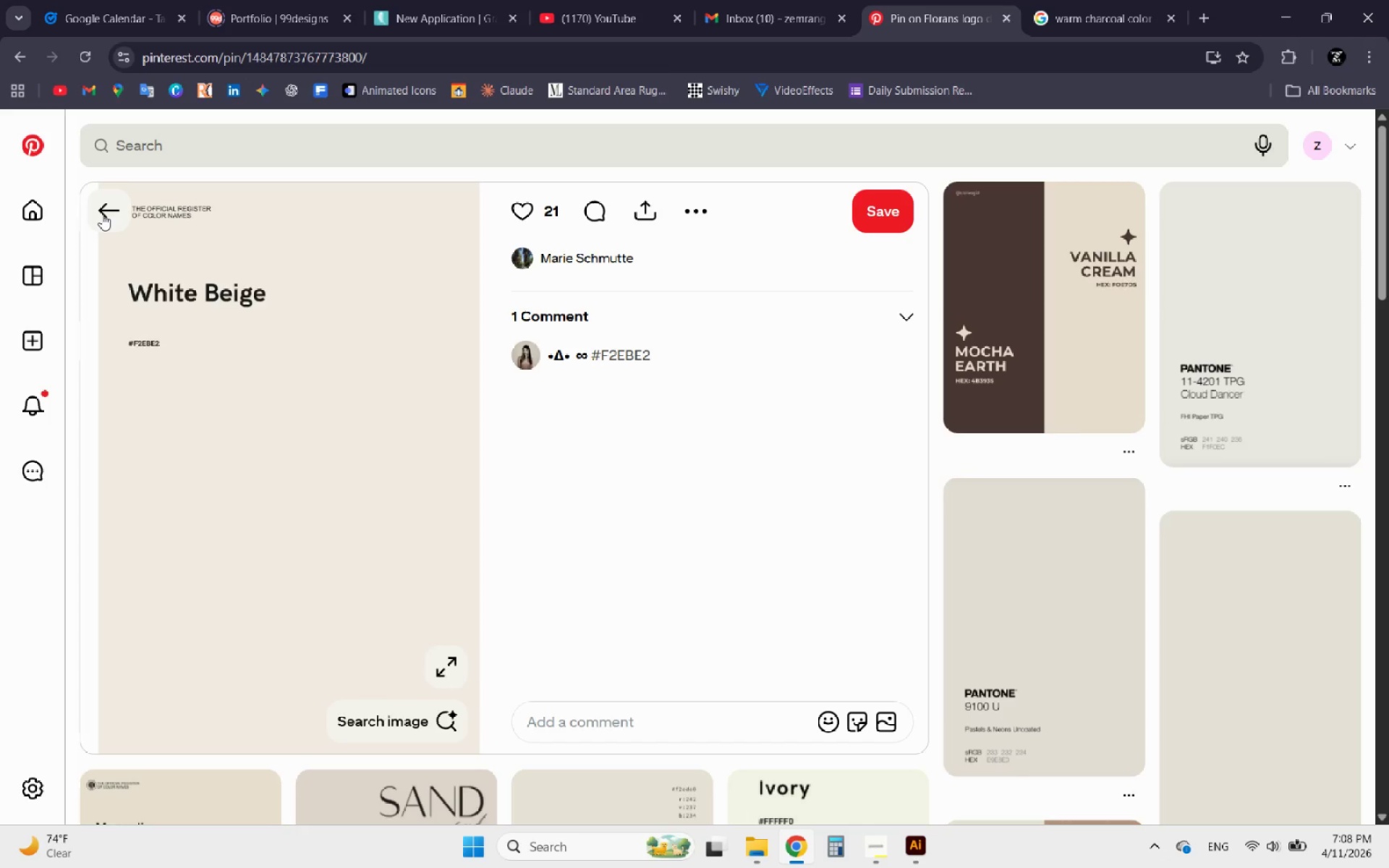 
wait(5.25)
 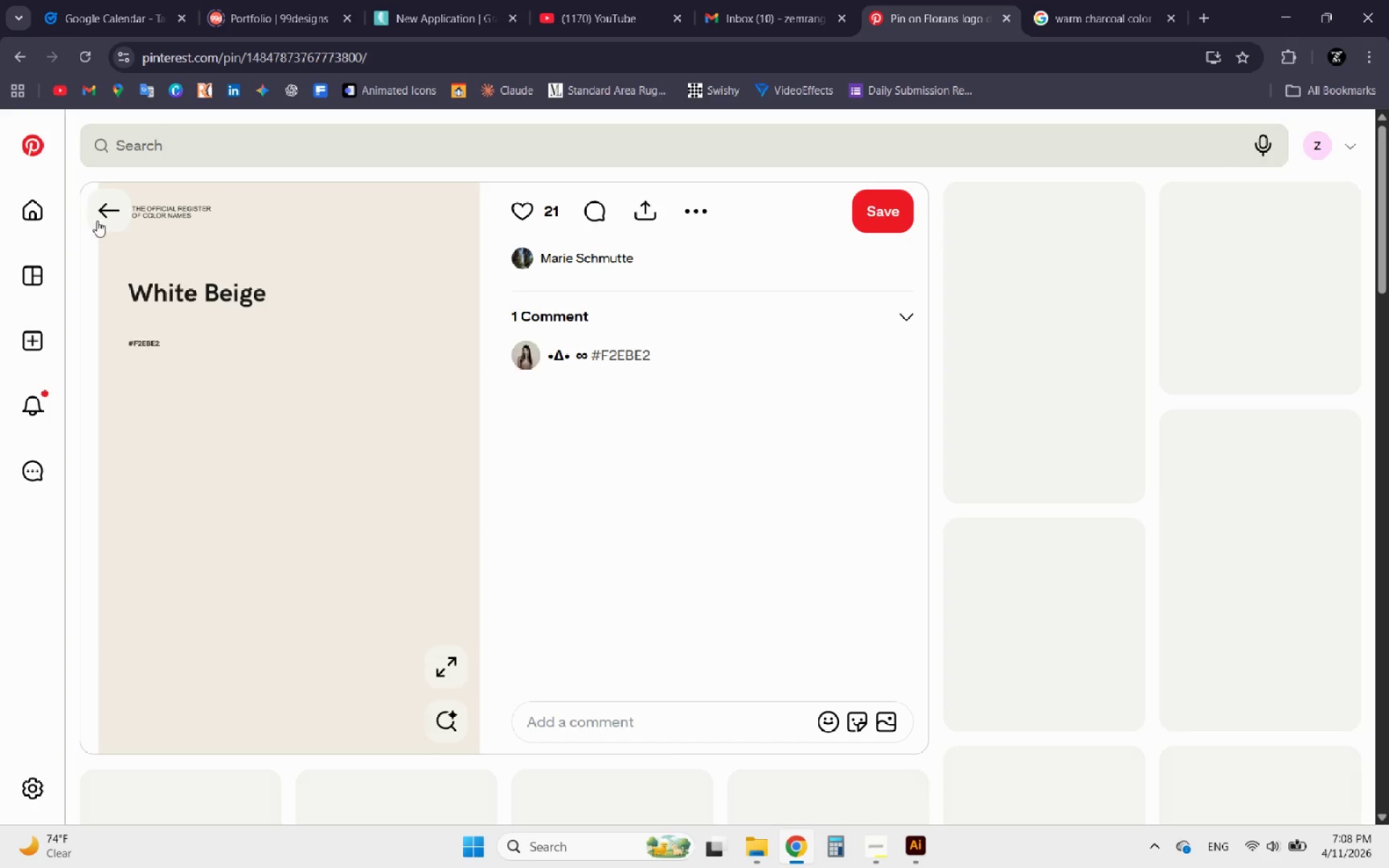 
left_click([1007, 353])
 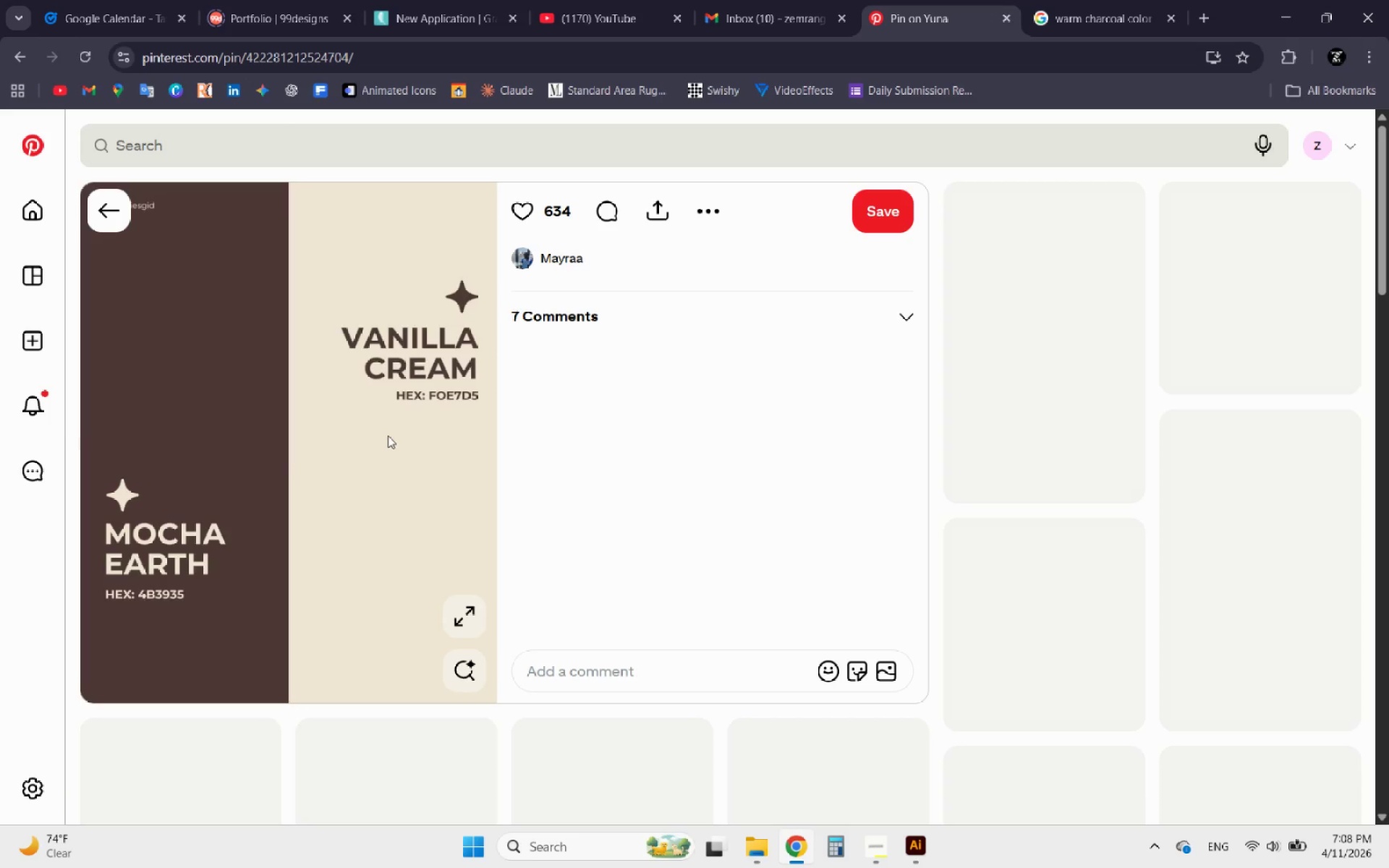 
right_click([341, 441])
 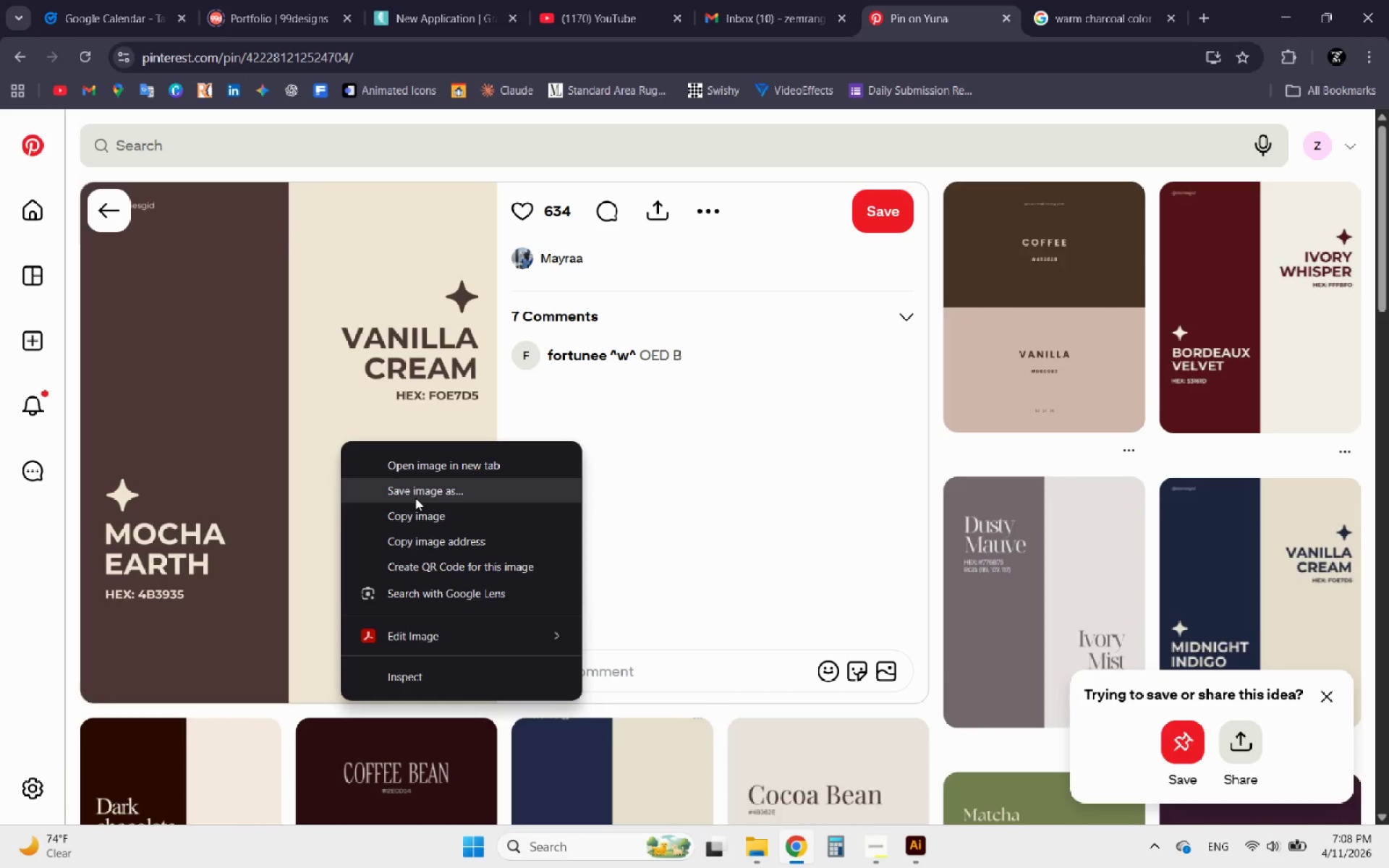 
left_click([423, 515])
 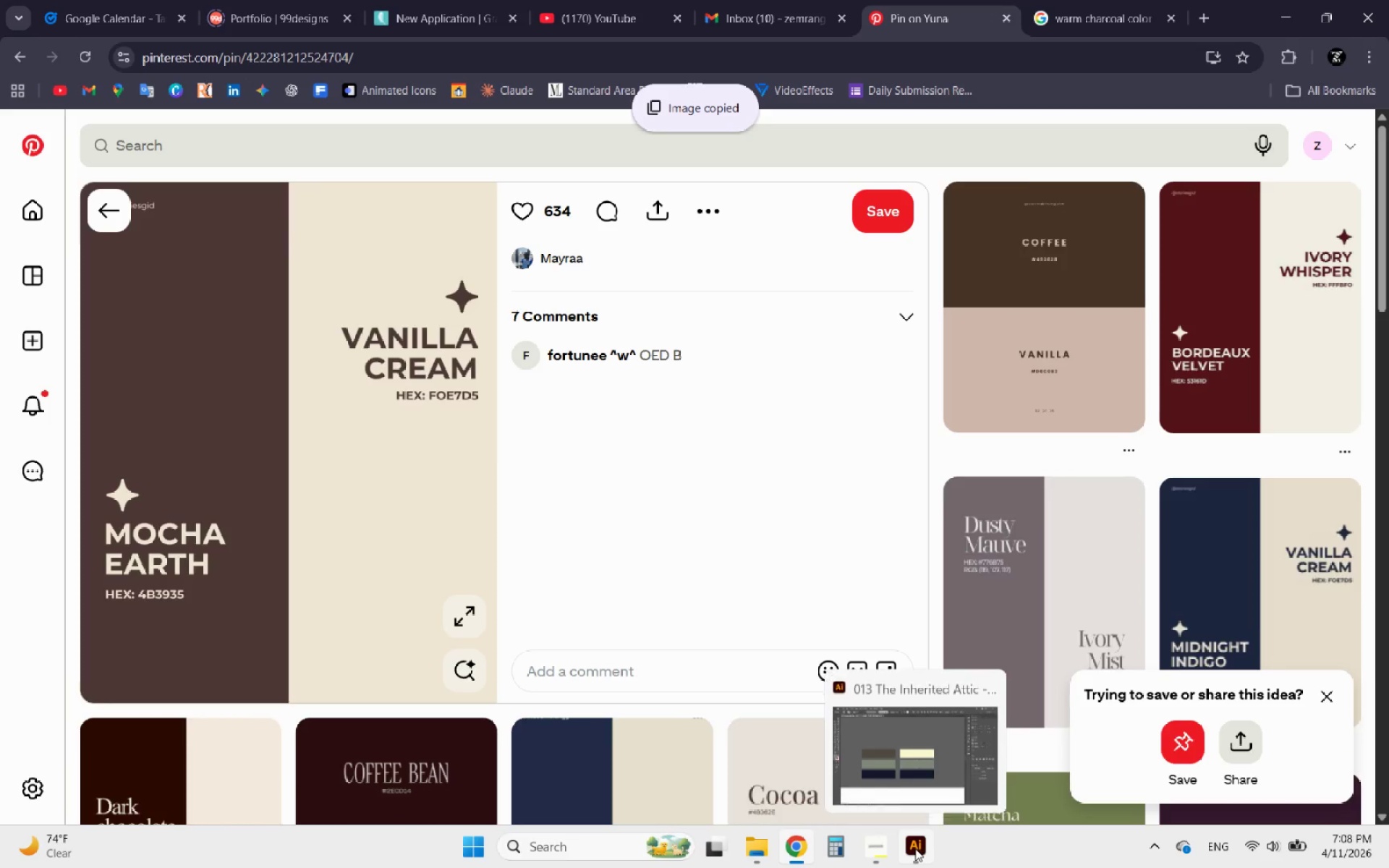 
left_click([913, 851])
 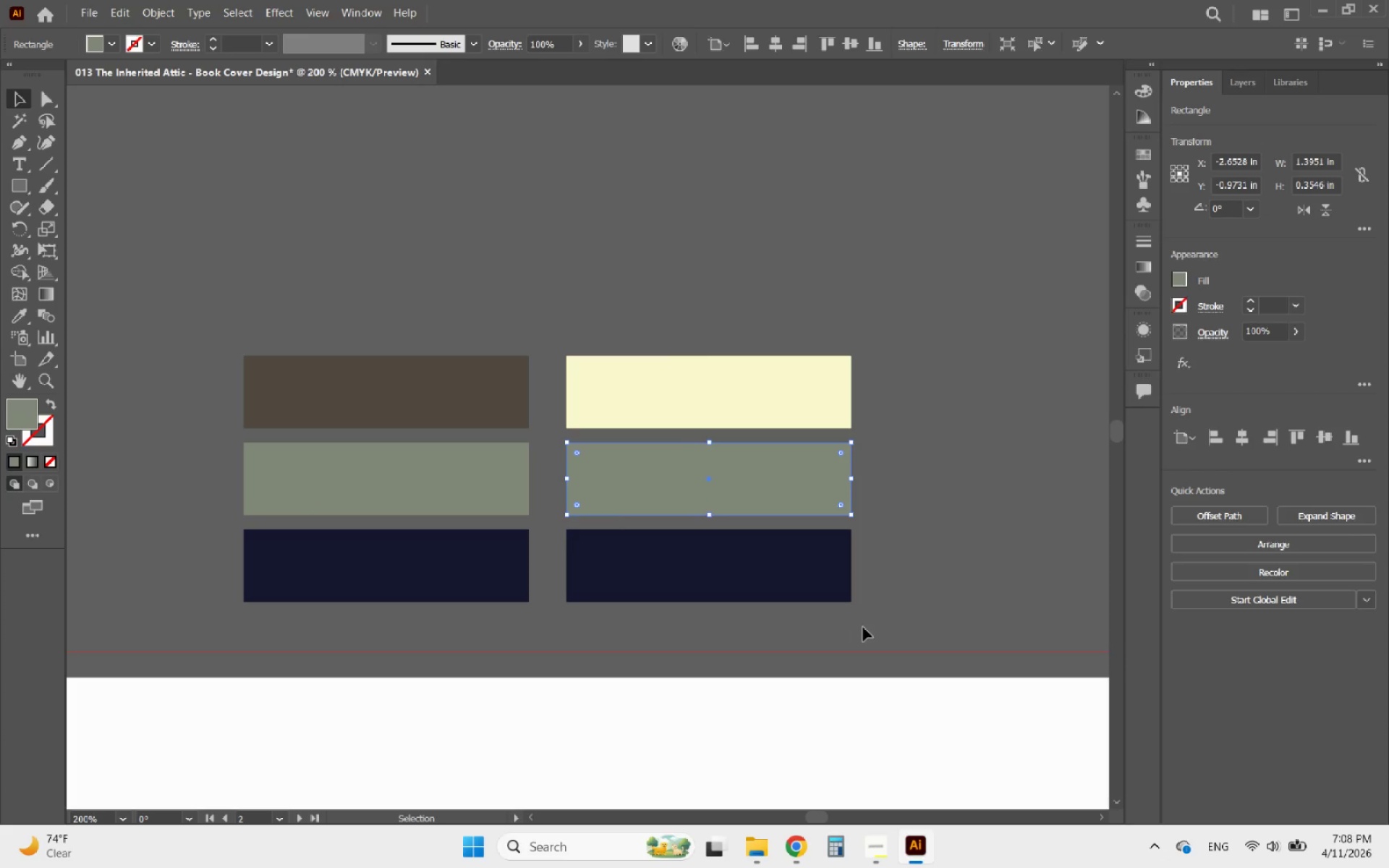 
hold_key(key=AltLeft, duration=0.5)
scroll: coordinate [695, 466], scroll_direction: down, amount: 4.0
 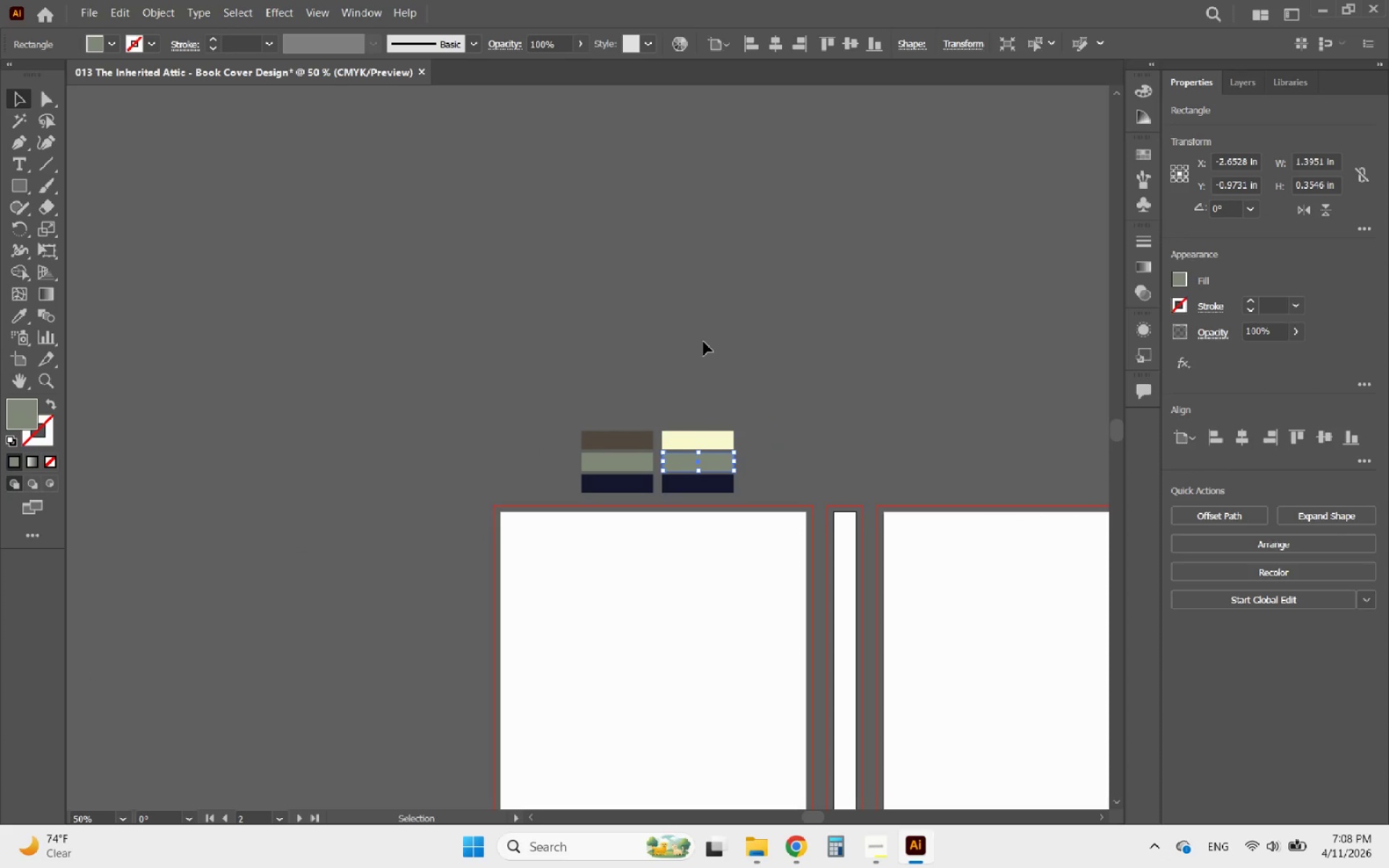 
left_click([703, 341])
 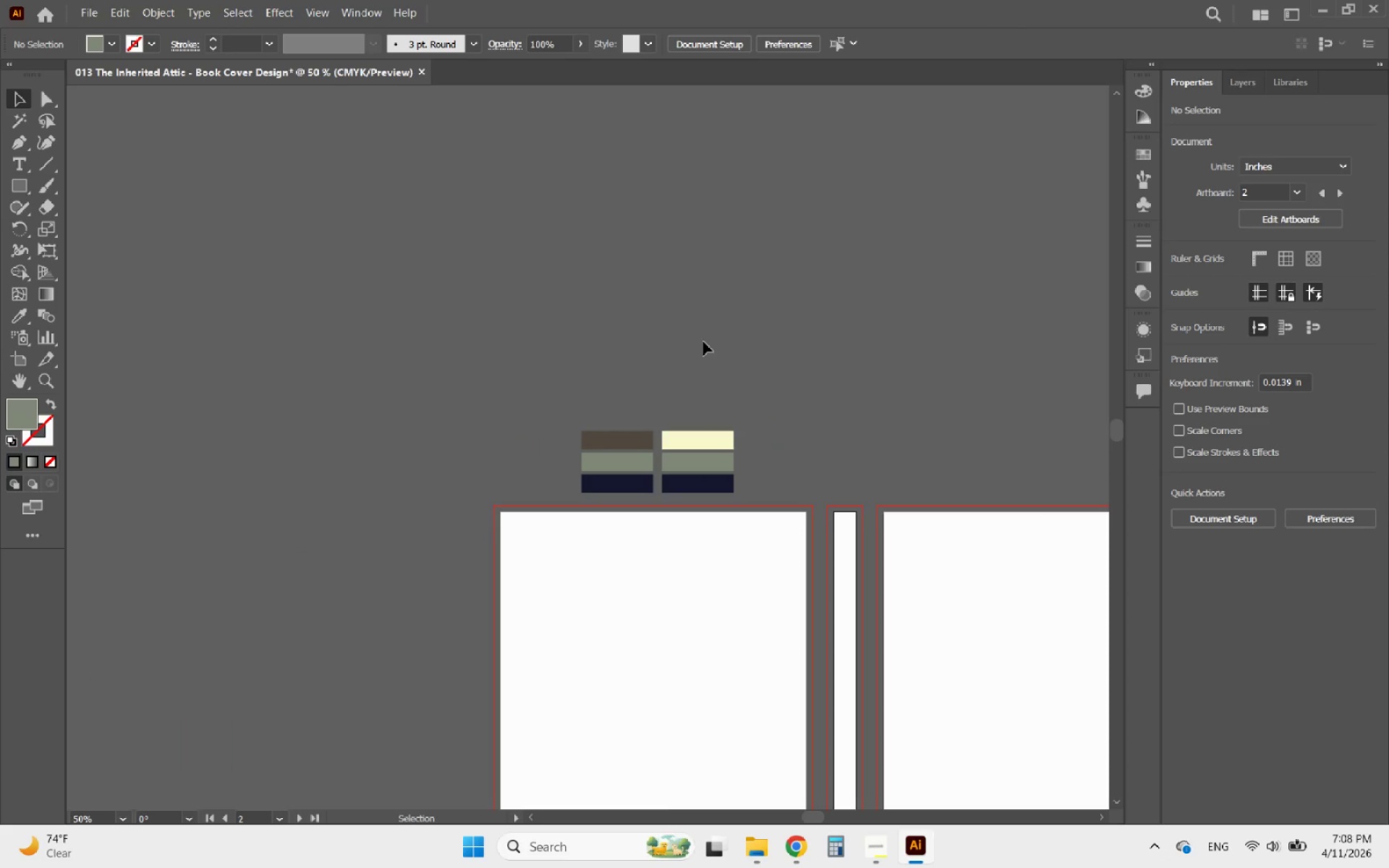 
key(Control+V)
 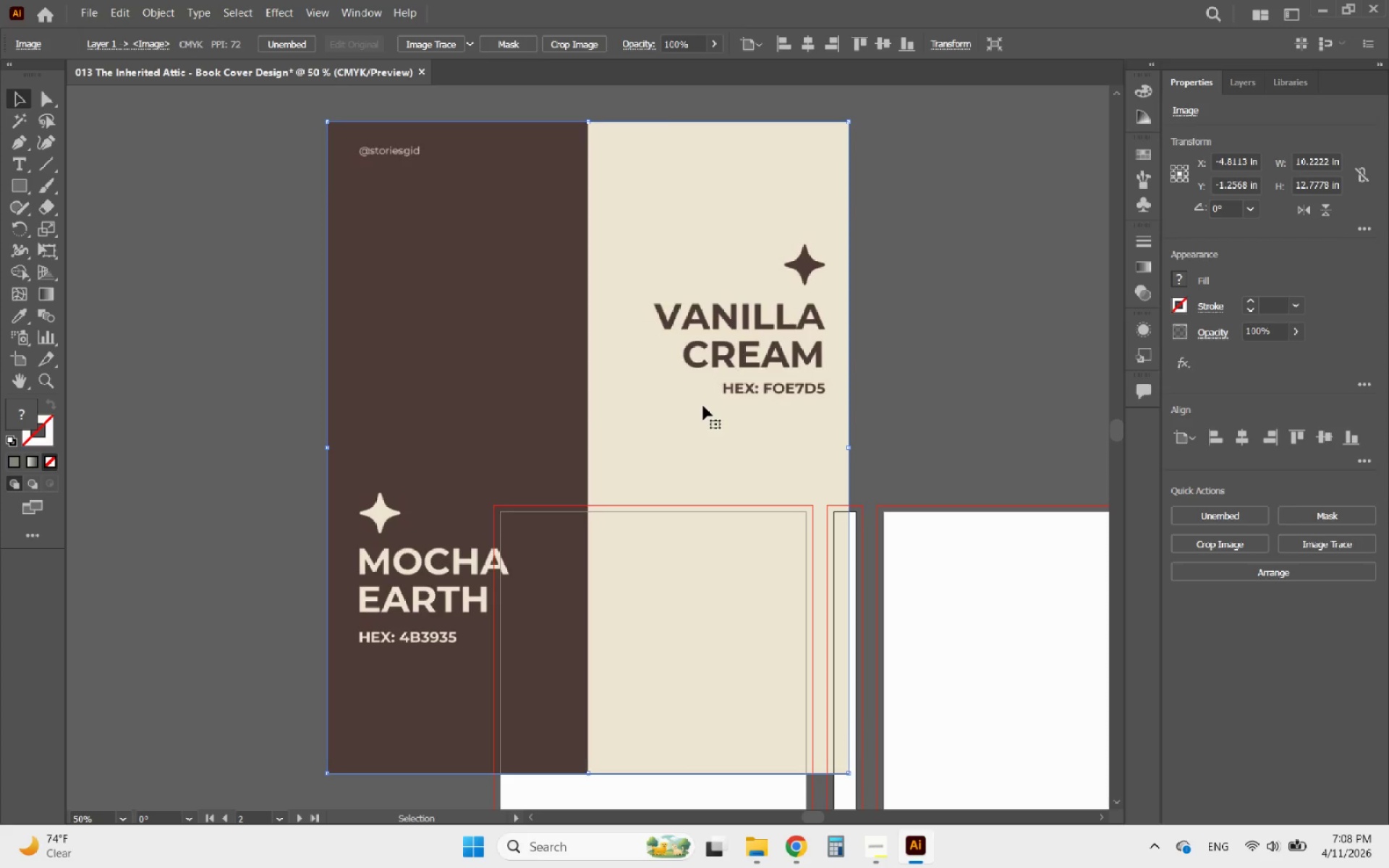 
key(Alt+AltLeft)
 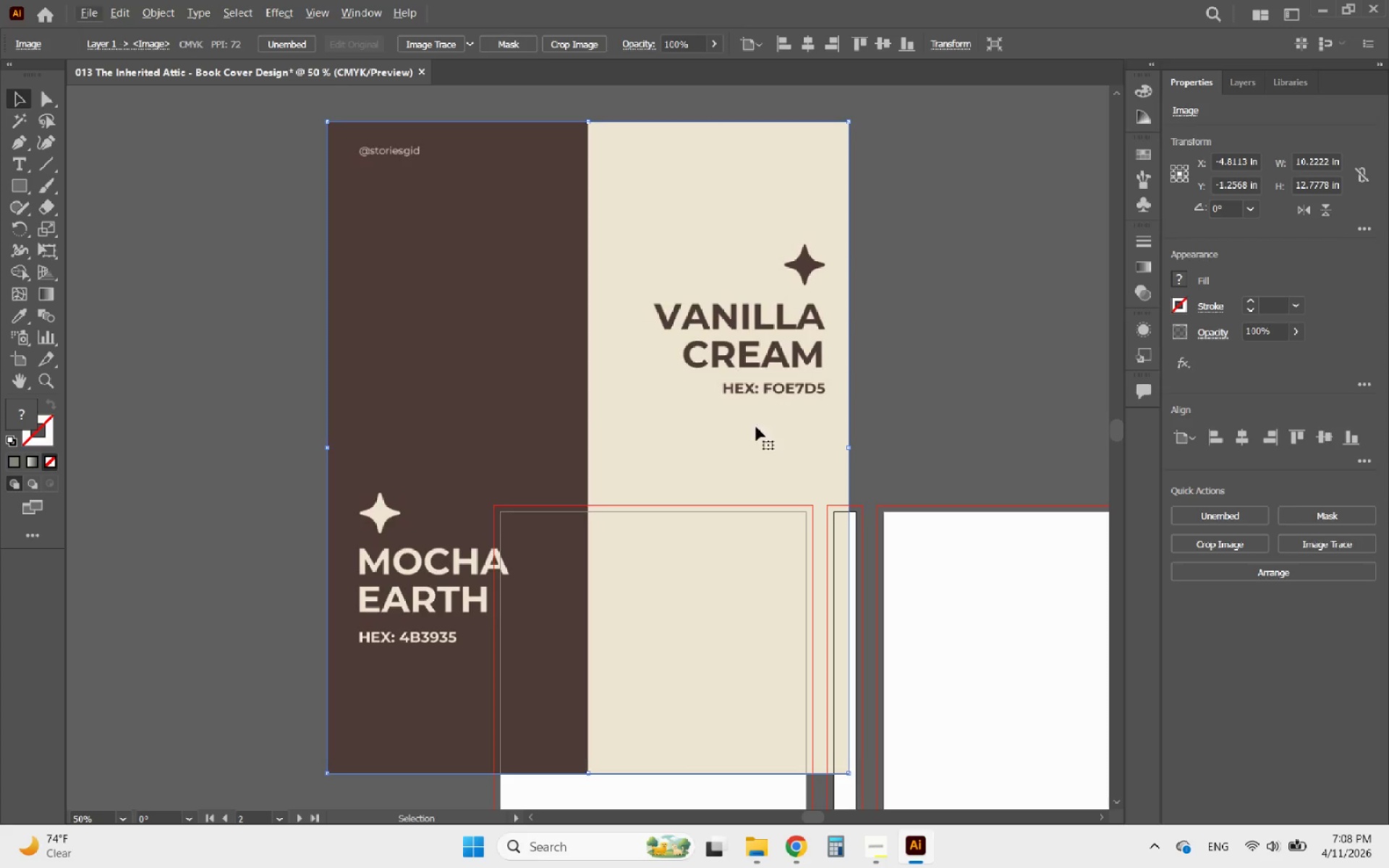 
left_click_drag(start_coordinate=[716, 414], to_coordinate=[374, 401])
 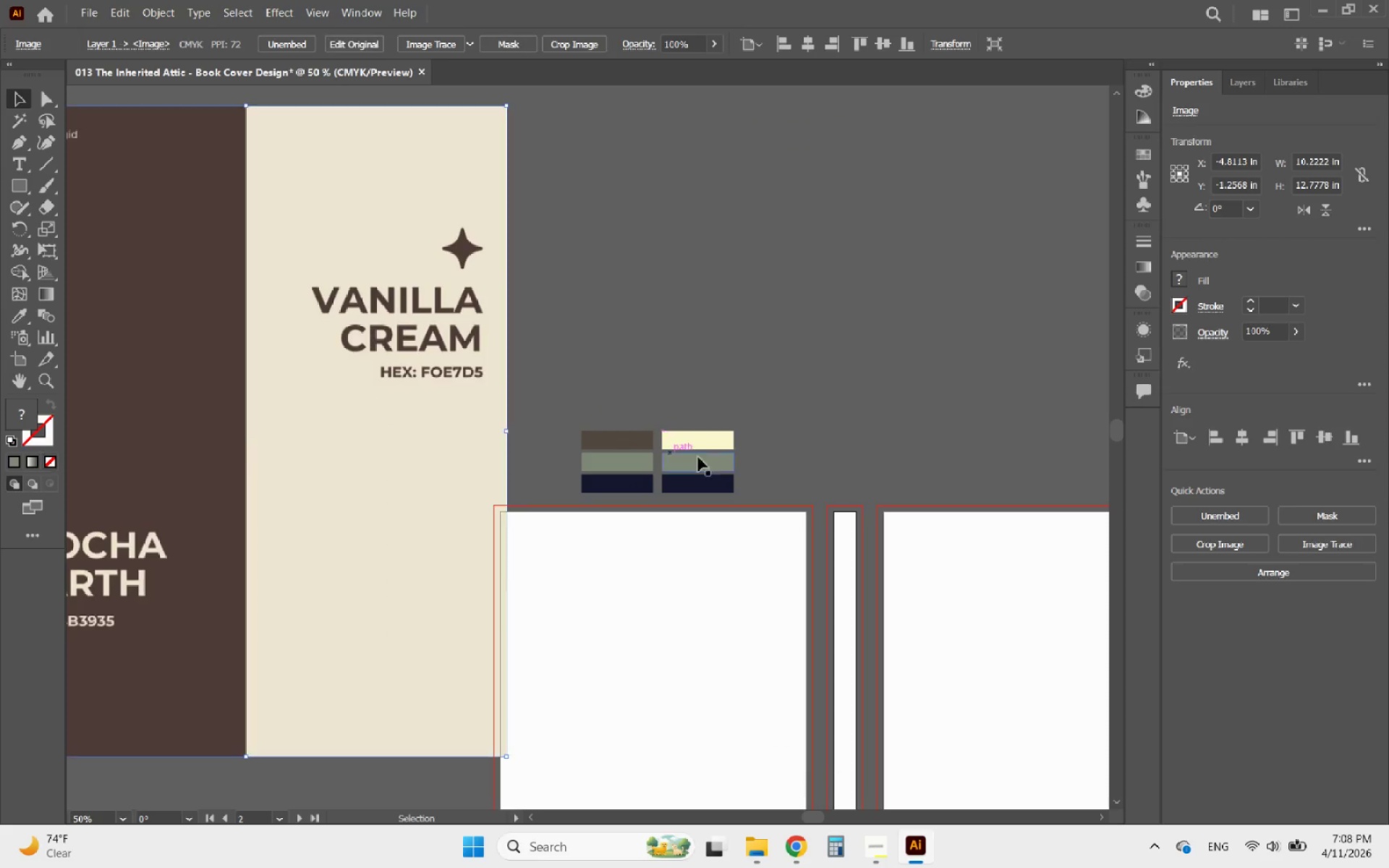 
hold_key(key=AltLeft, duration=0.83)
scroll: coordinate [738, 480], scroll_direction: up, amount: 2.0
 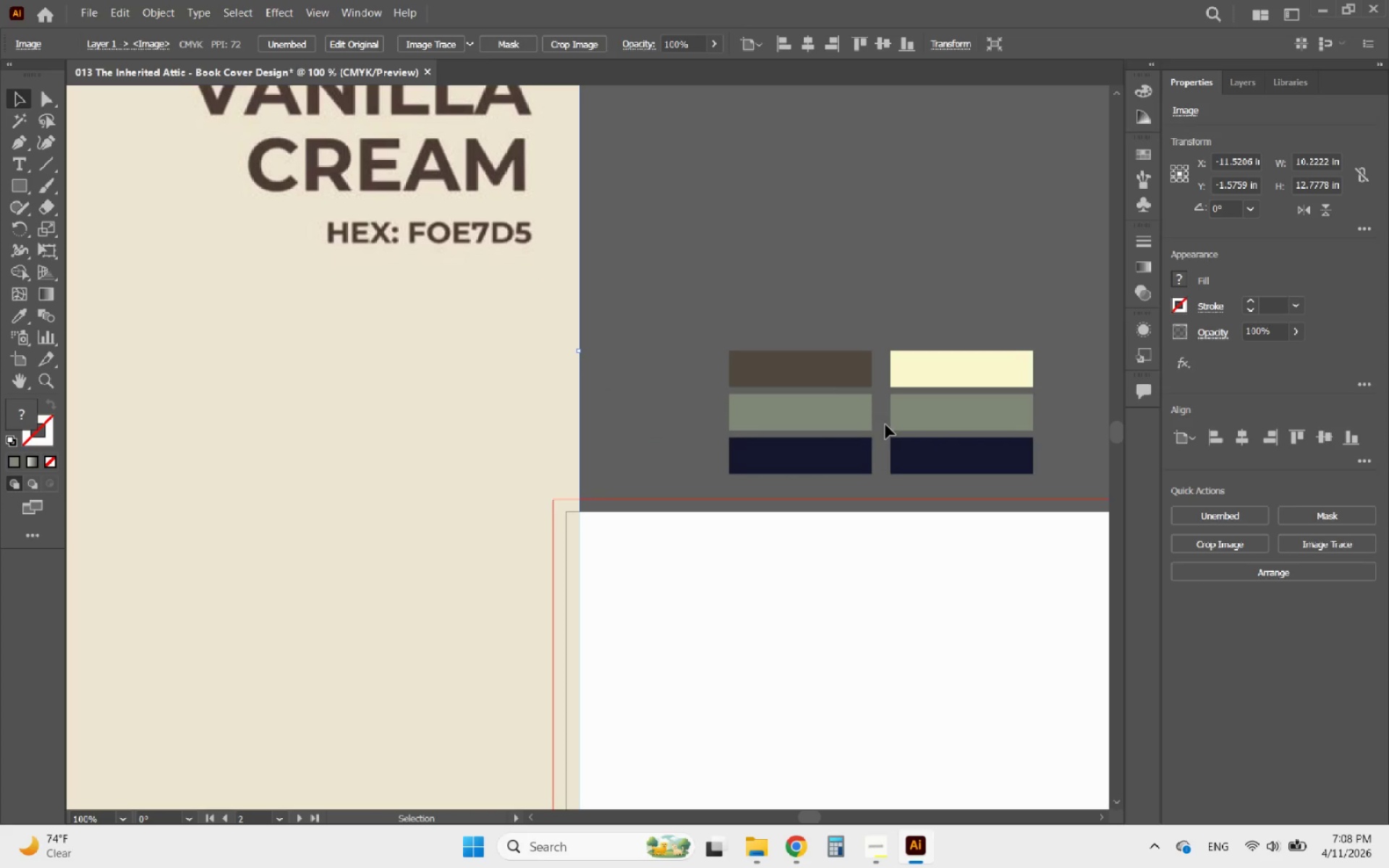 
left_click([909, 412])
 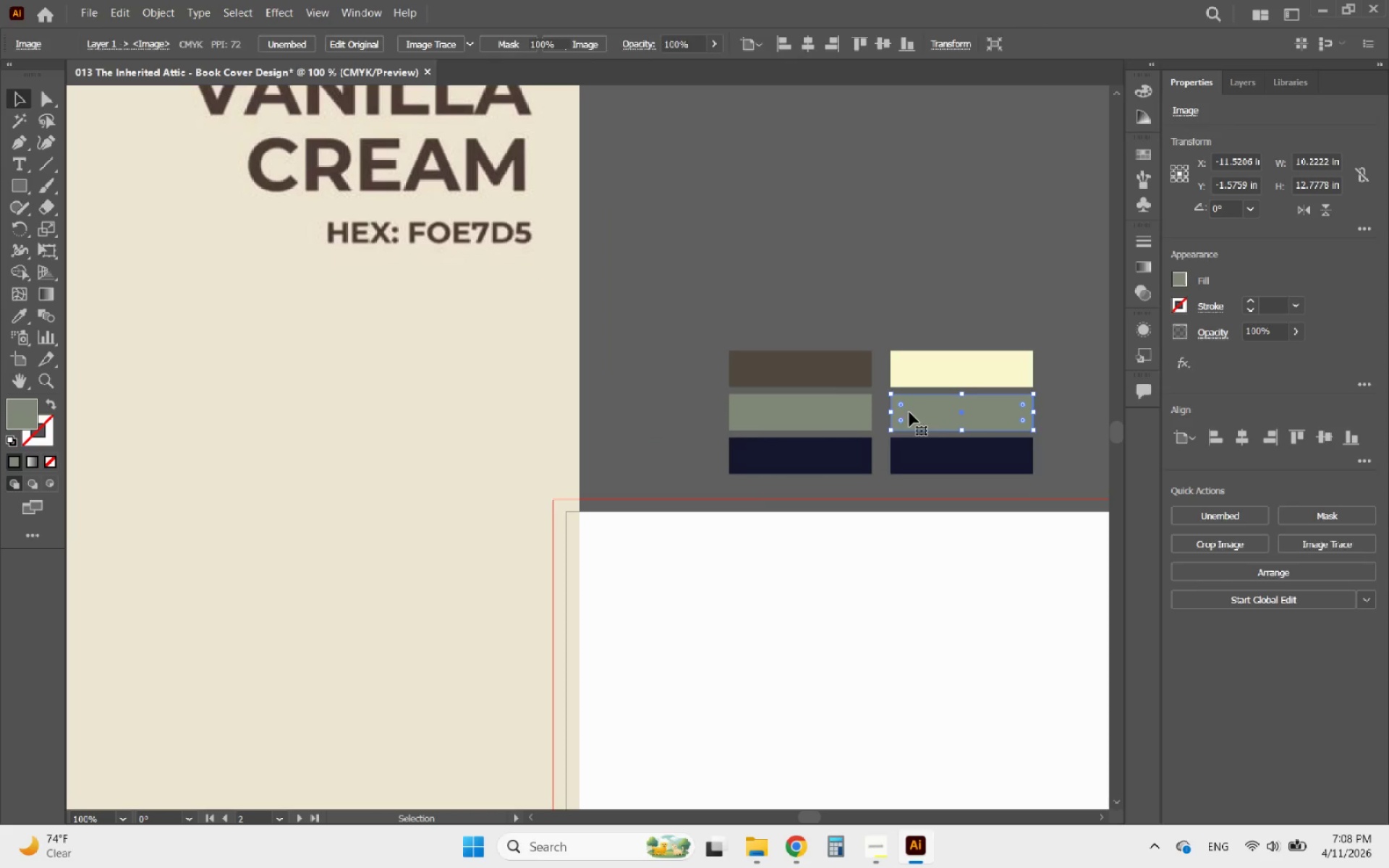 
hold_key(key=AltLeft, duration=0.31)
scroll: coordinate [876, 466], scroll_direction: down, amount: 1.0
 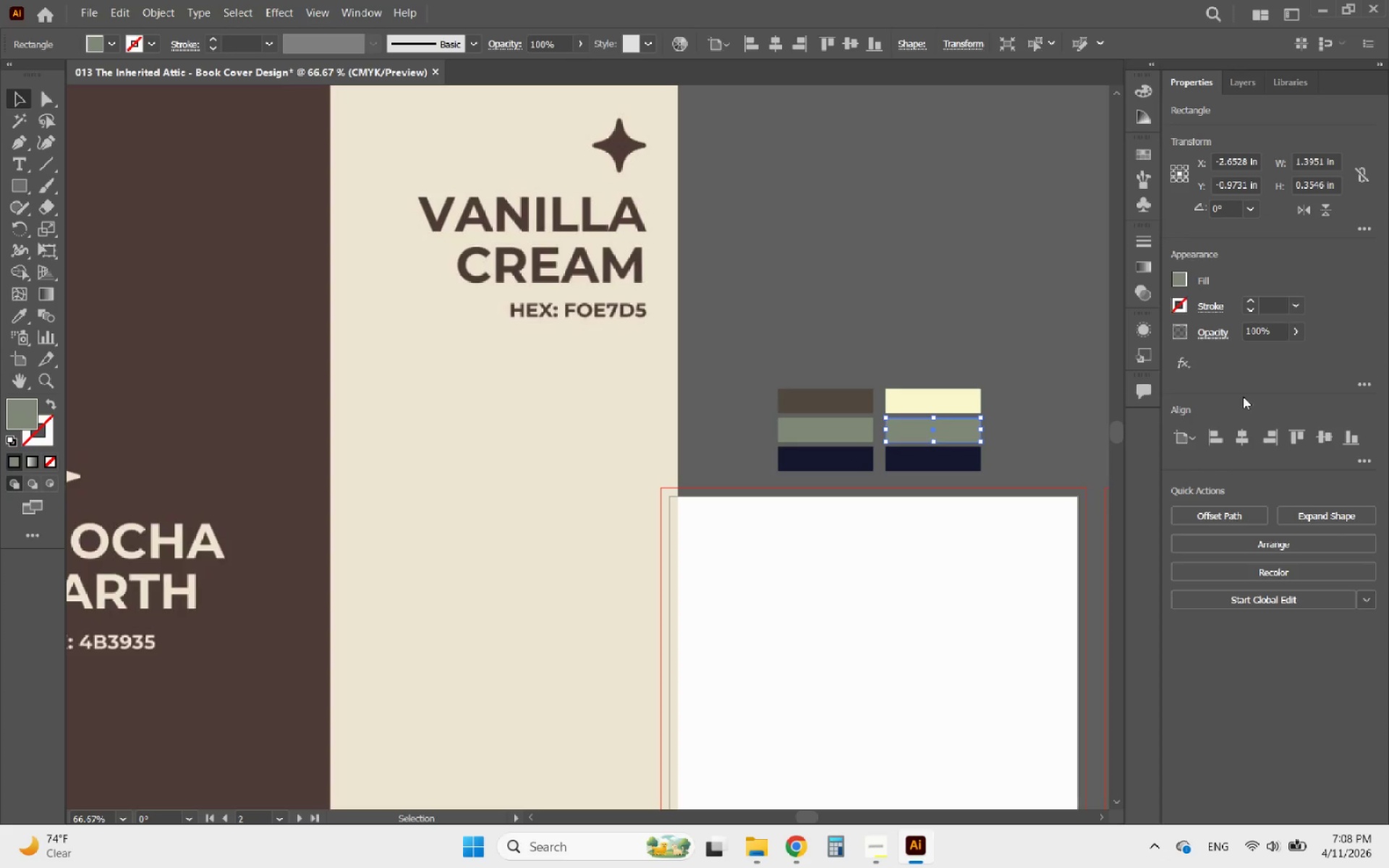 
left_click([1176, 281])
 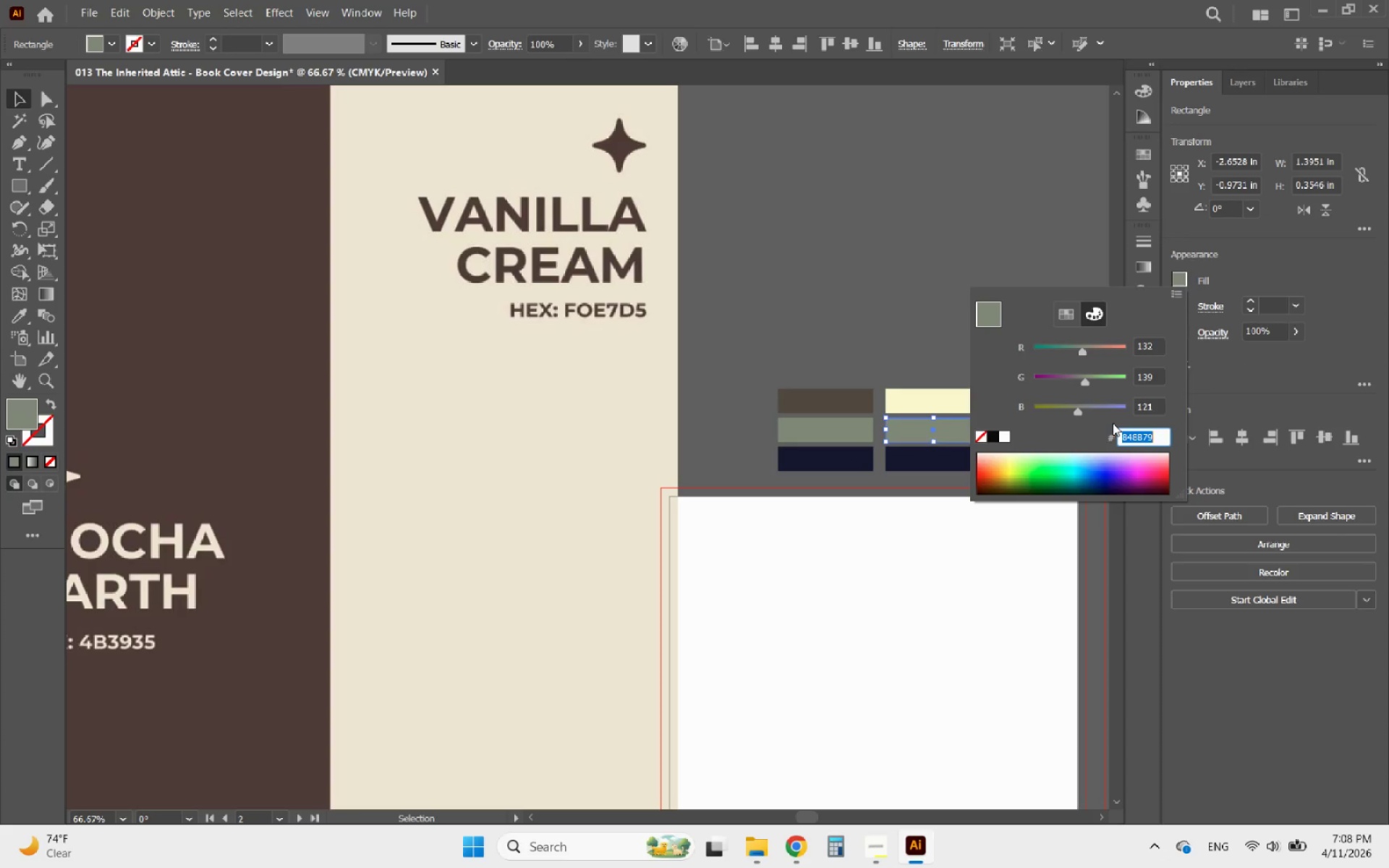 
type(FOE7D5)
 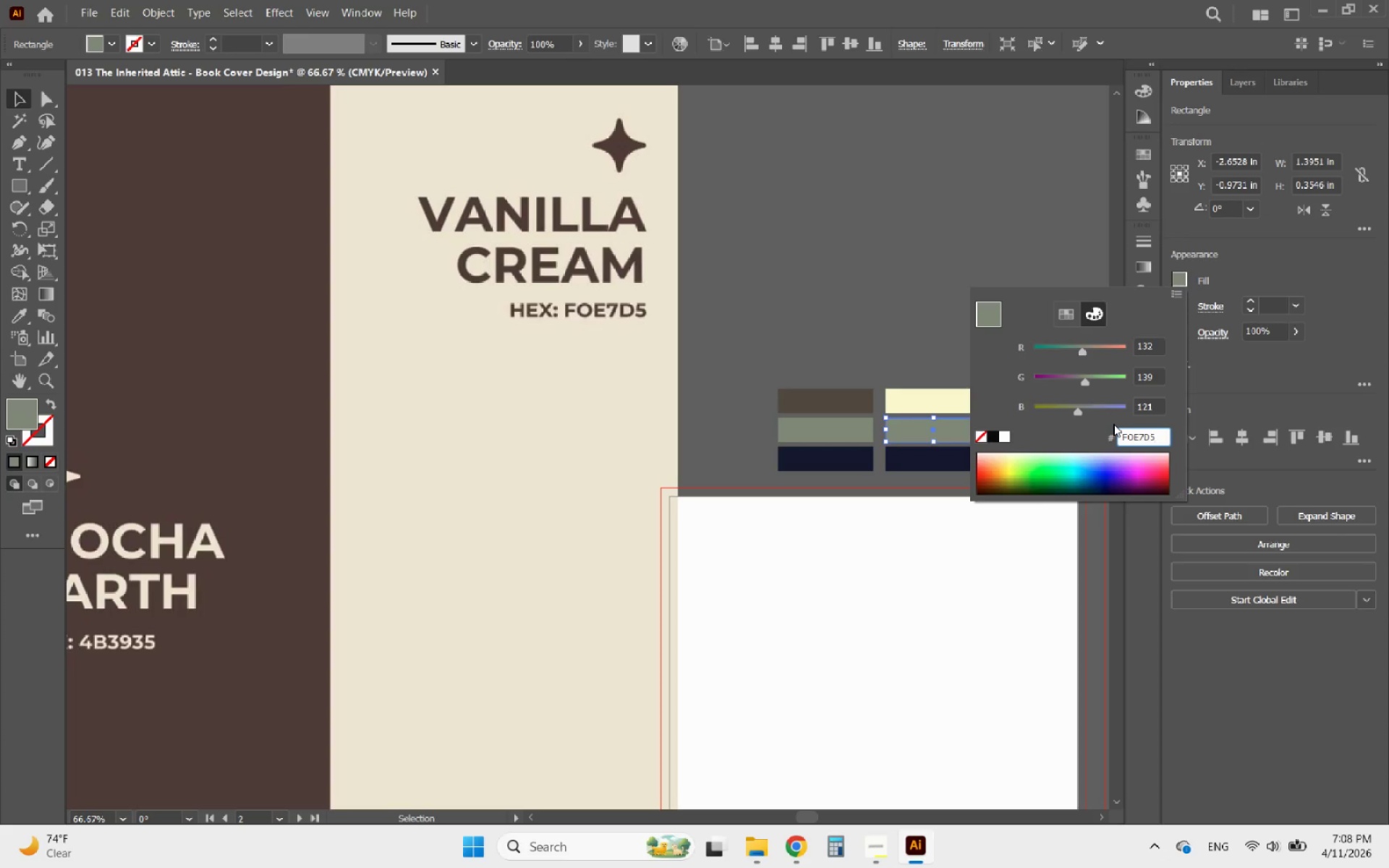 
key(Enter)
 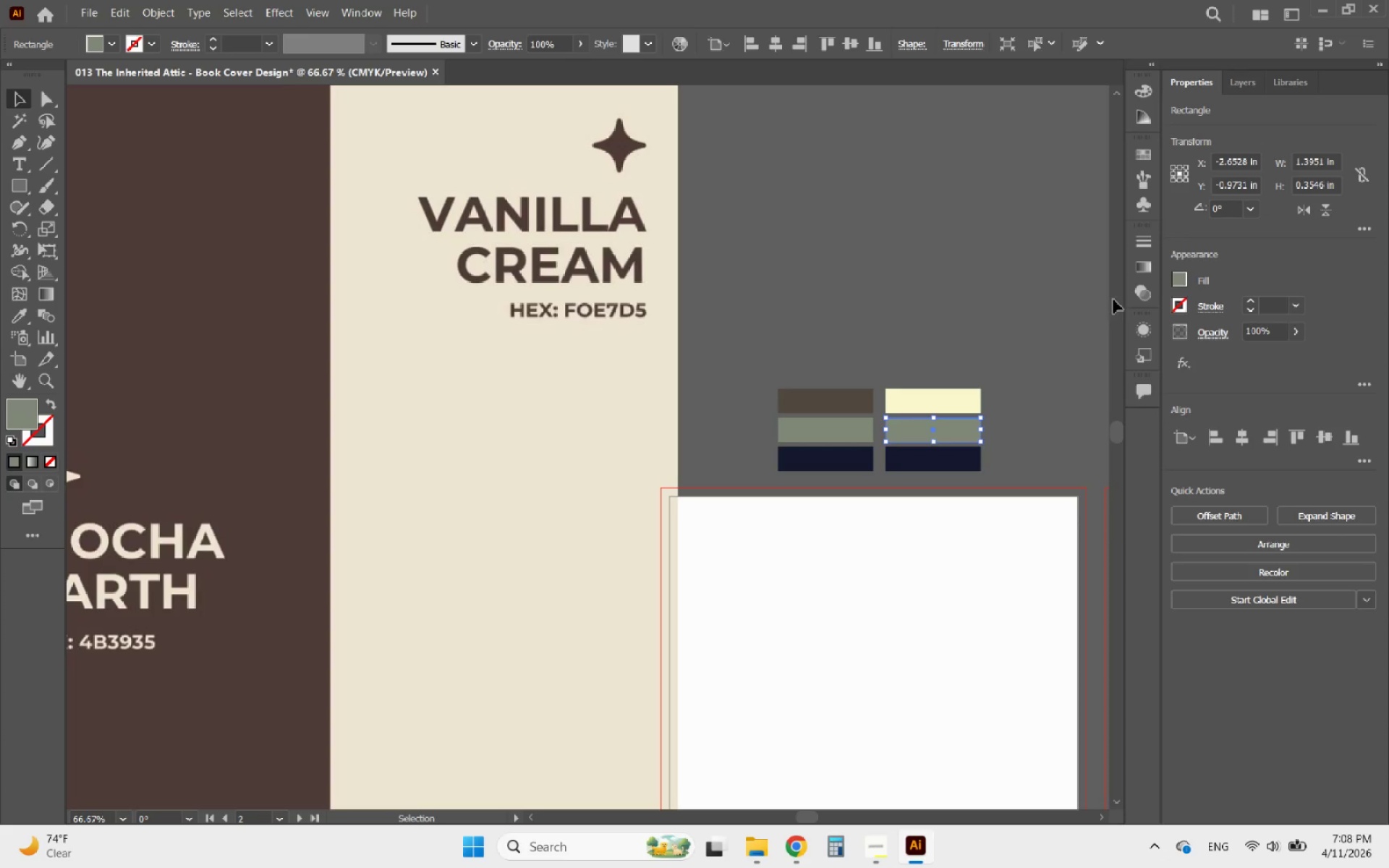 
left_click([1179, 278])
 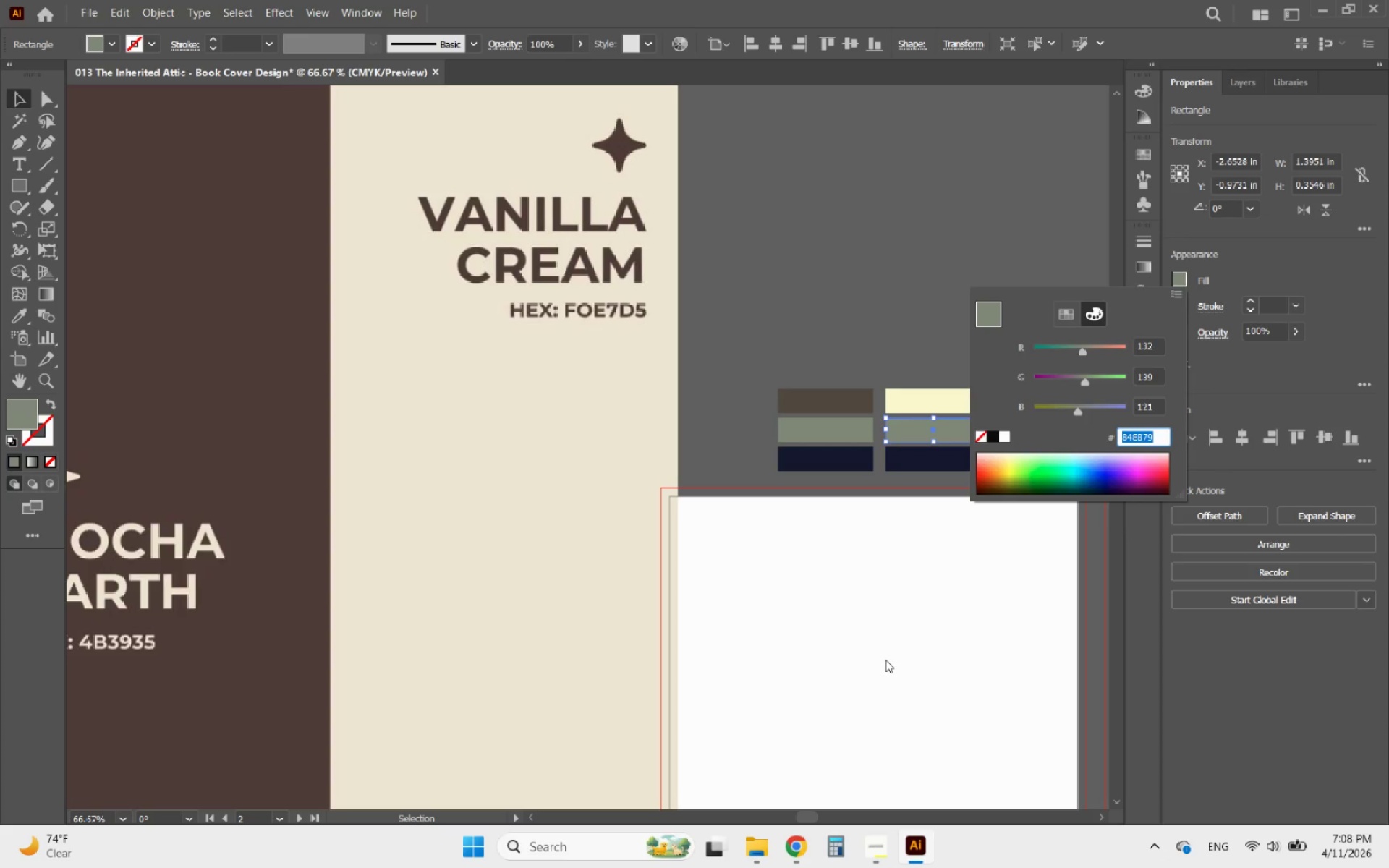 
left_click([880, 854])